 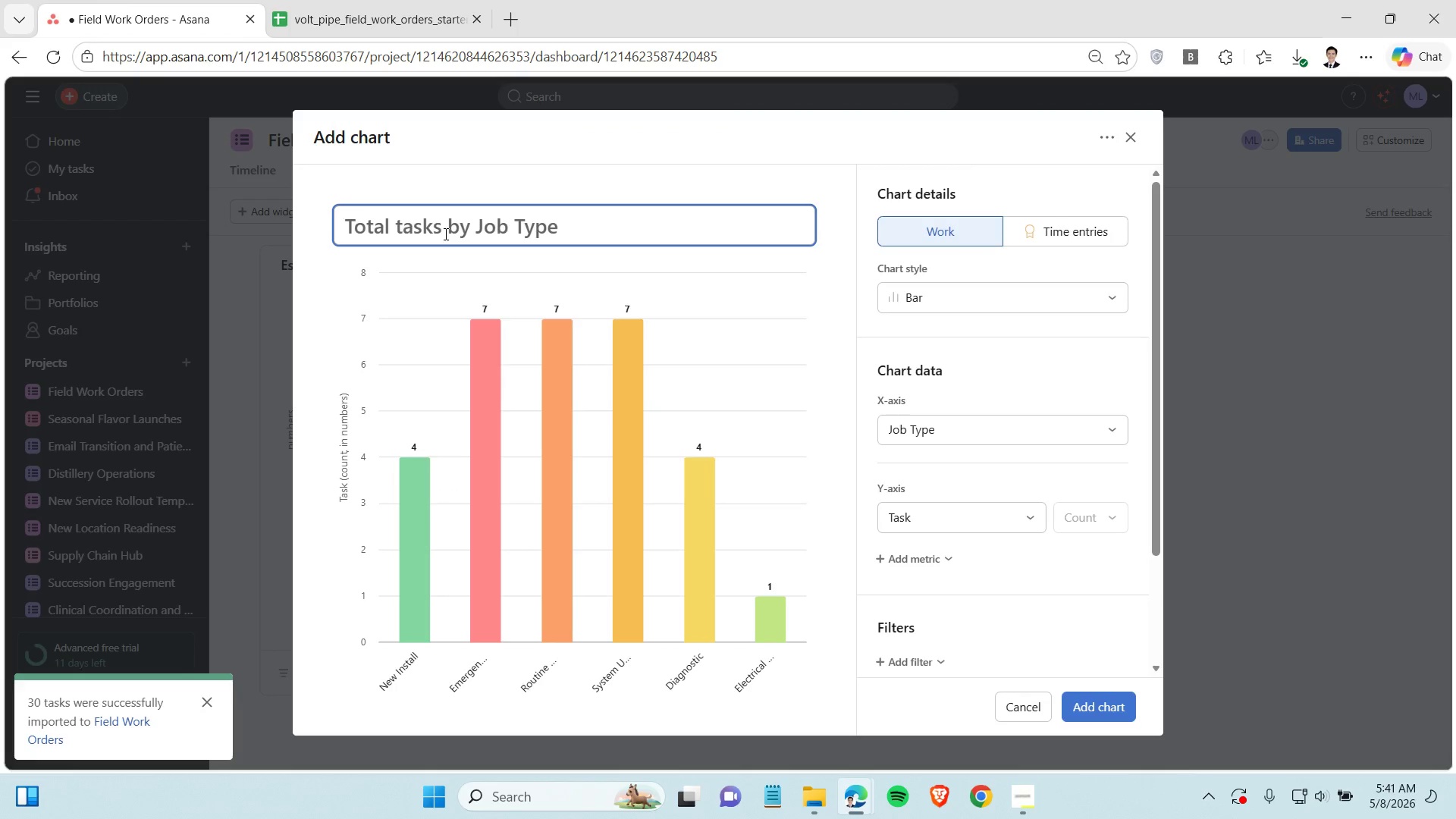 
type(Job Volume Count)
 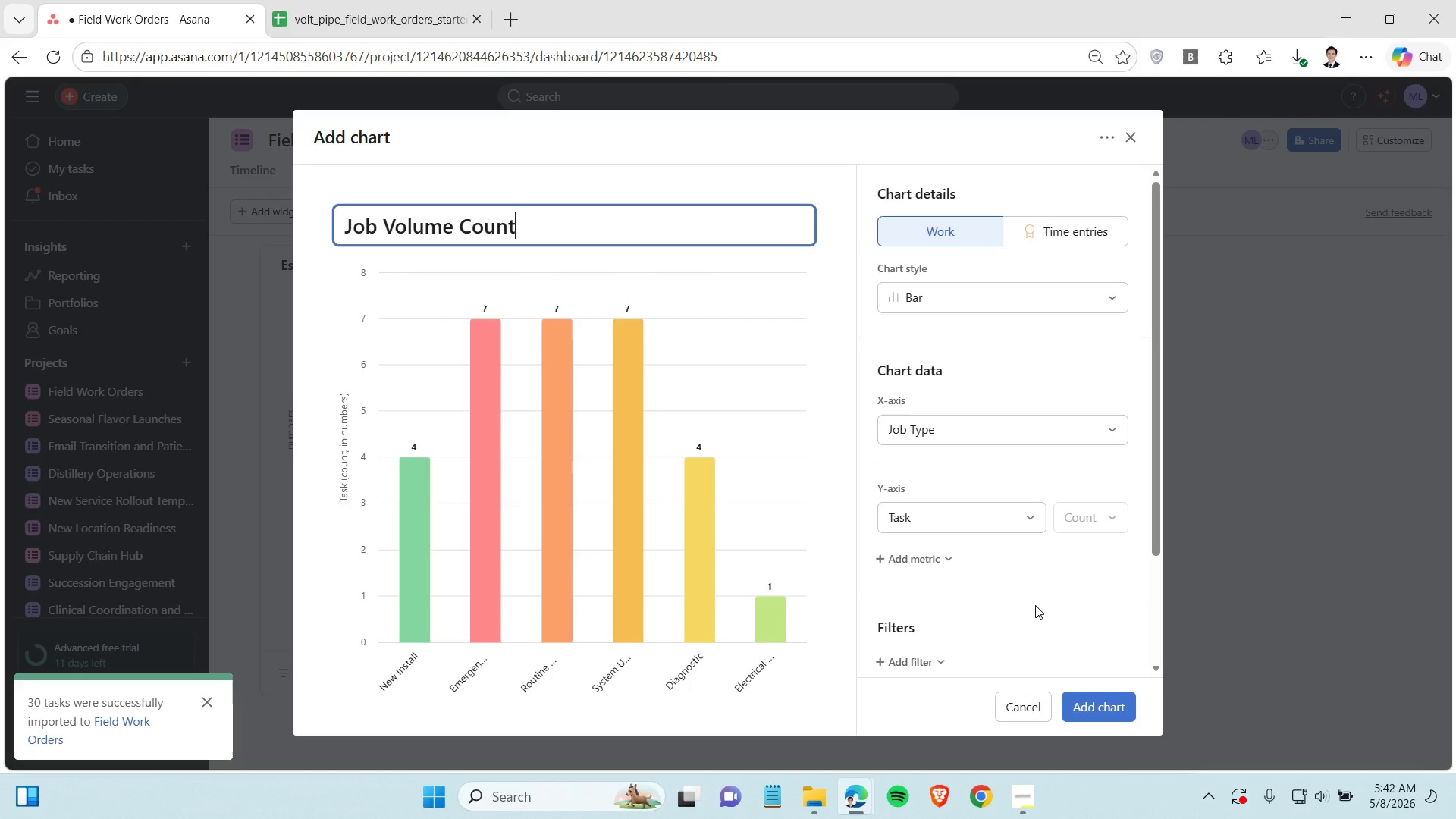 
wait(12.58)
 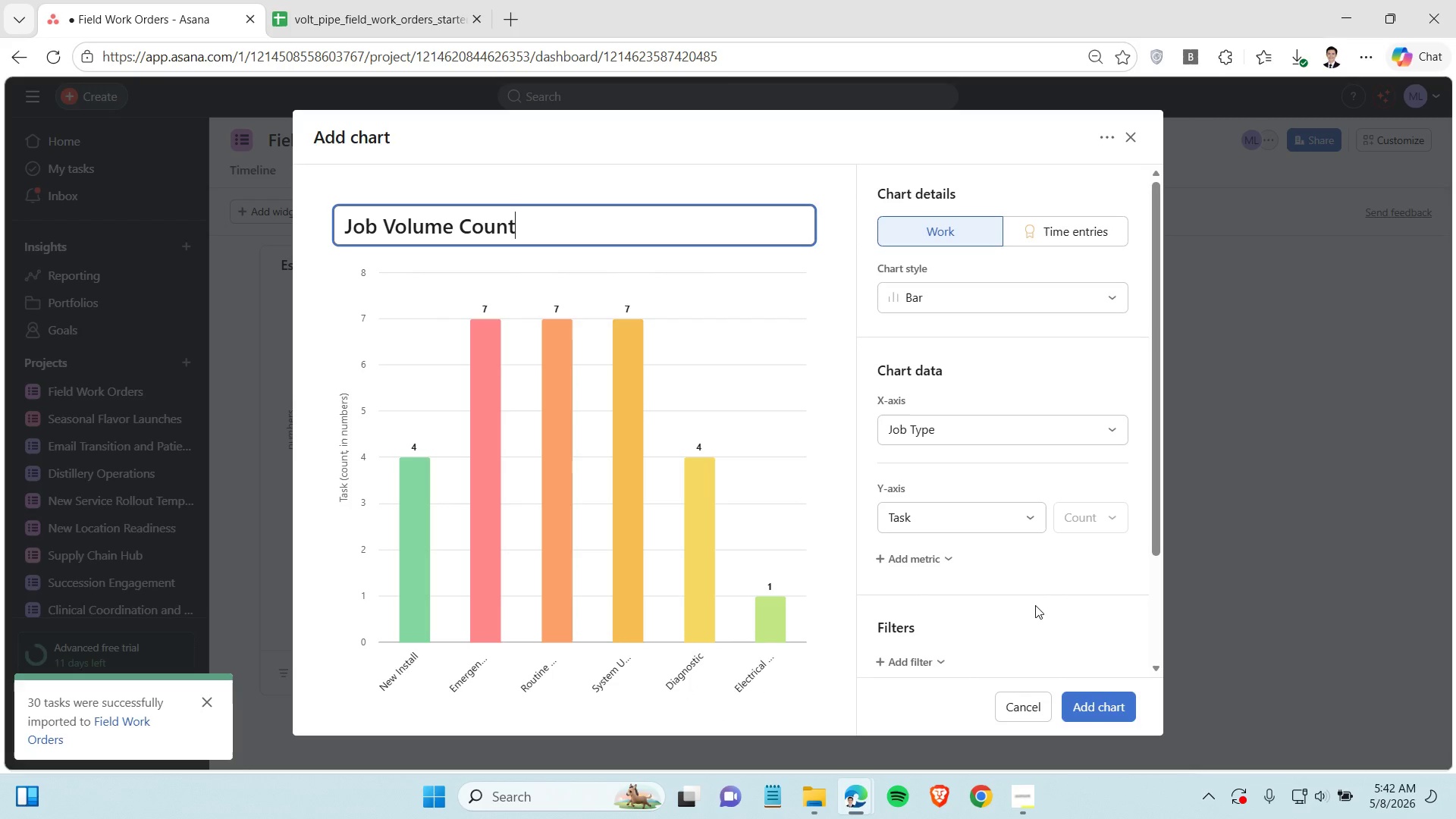 
left_click([1105, 700])
 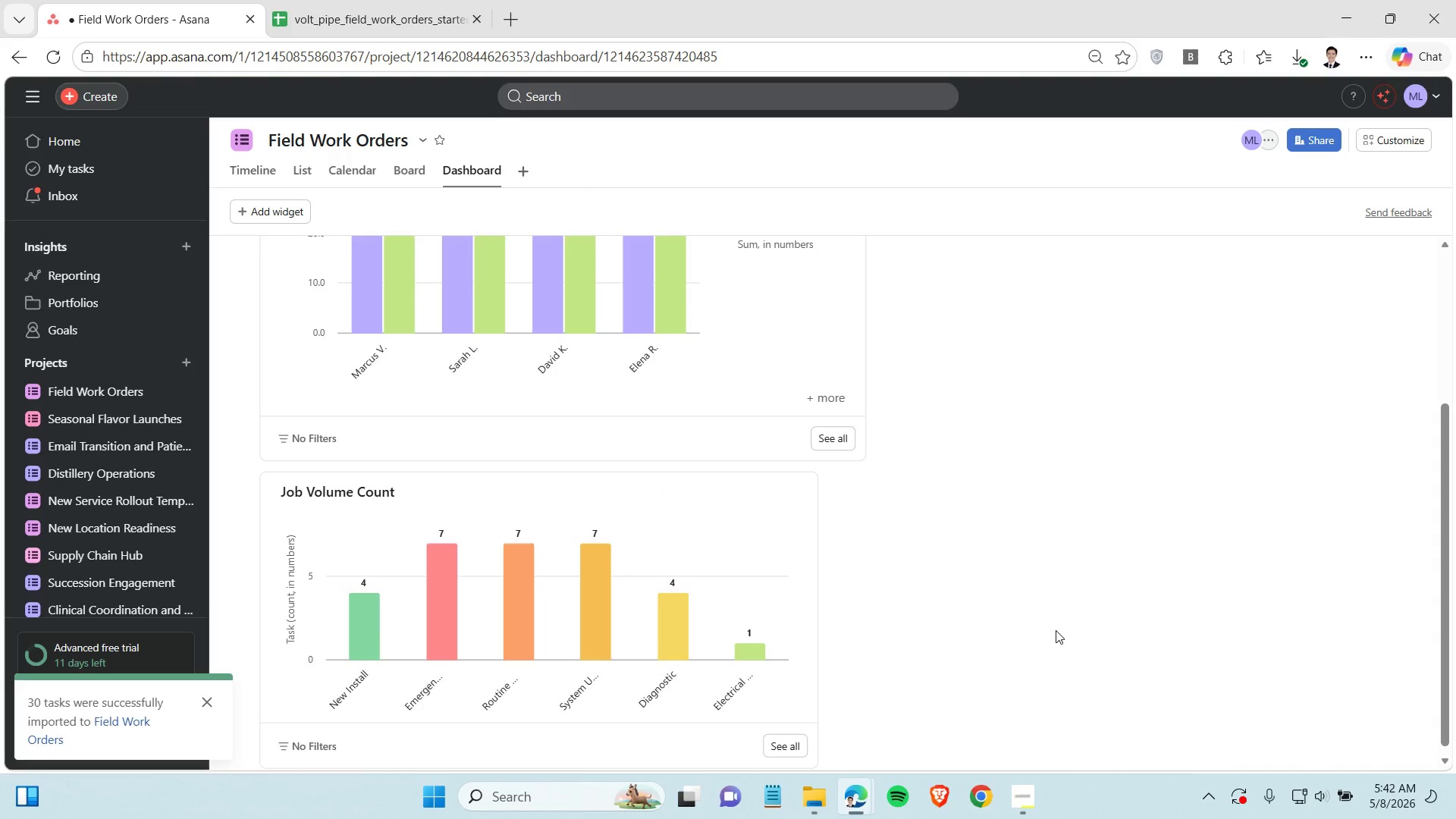 
scroll: coordinate [1056, 630], scroll_direction: up, amount: 3.0
 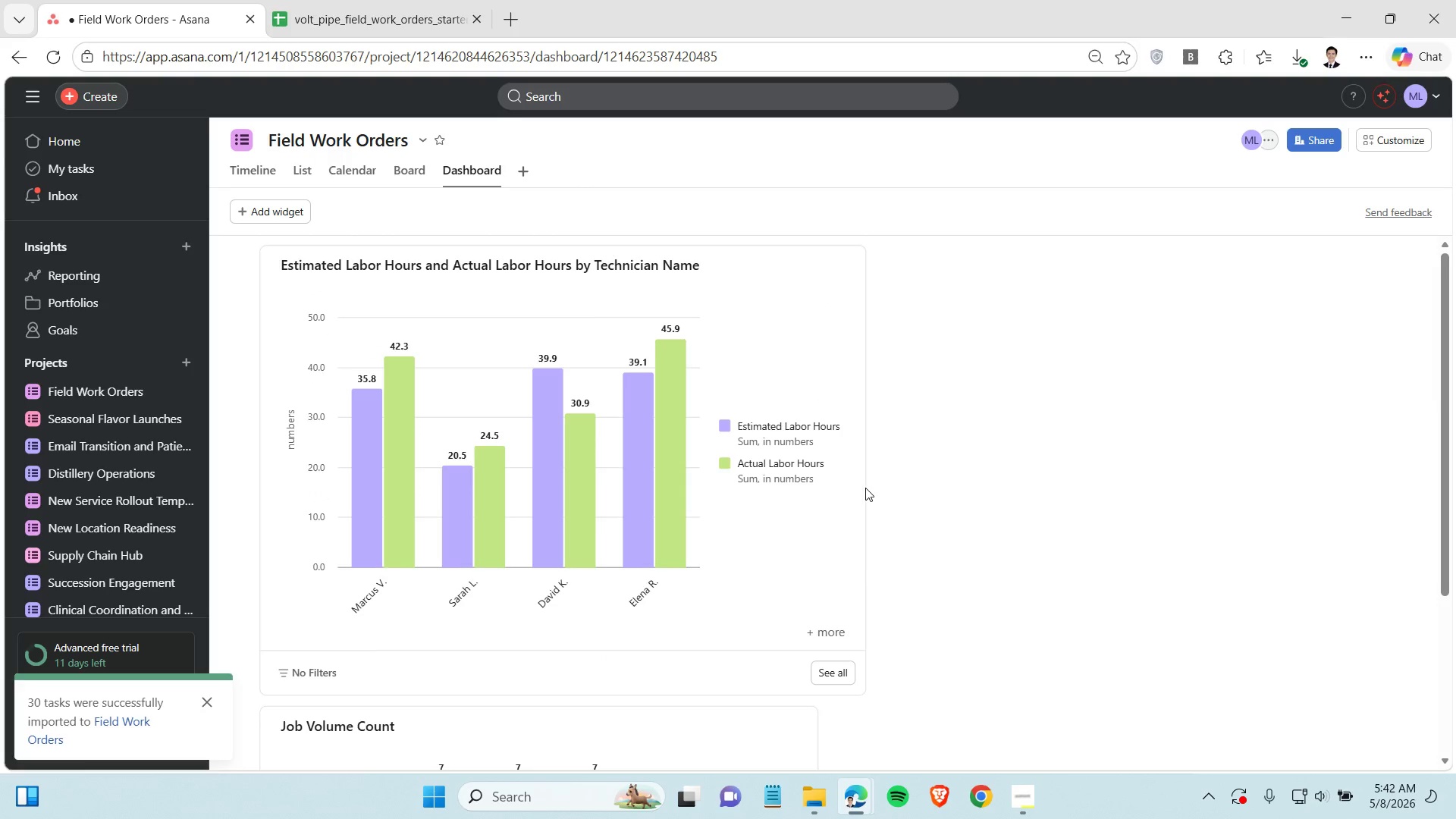 
left_click_drag(start_coordinate=[862, 485], to_coordinate=[858, 483])
 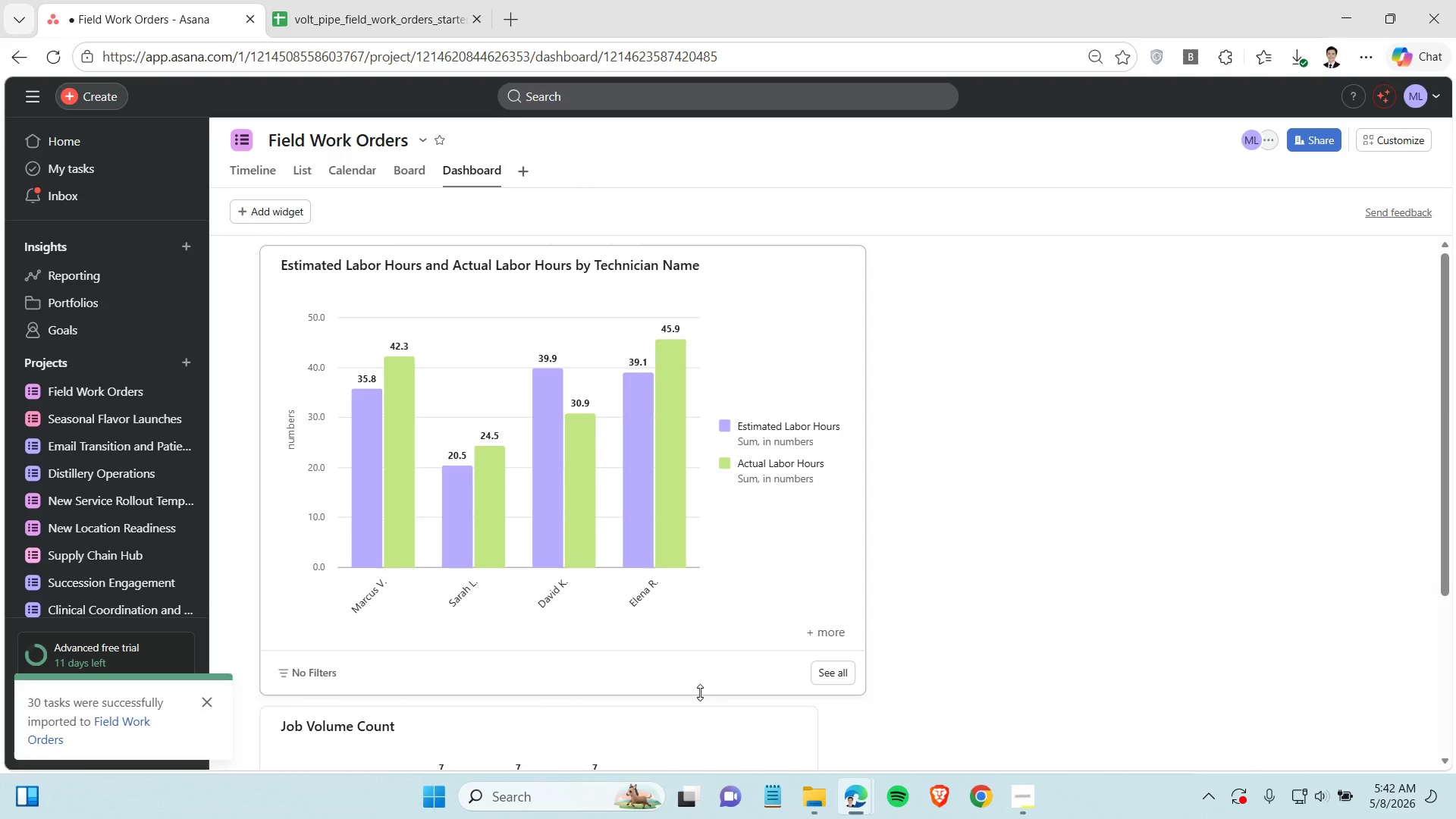 
left_click_drag(start_coordinate=[700, 692], to_coordinate=[697, 654])
 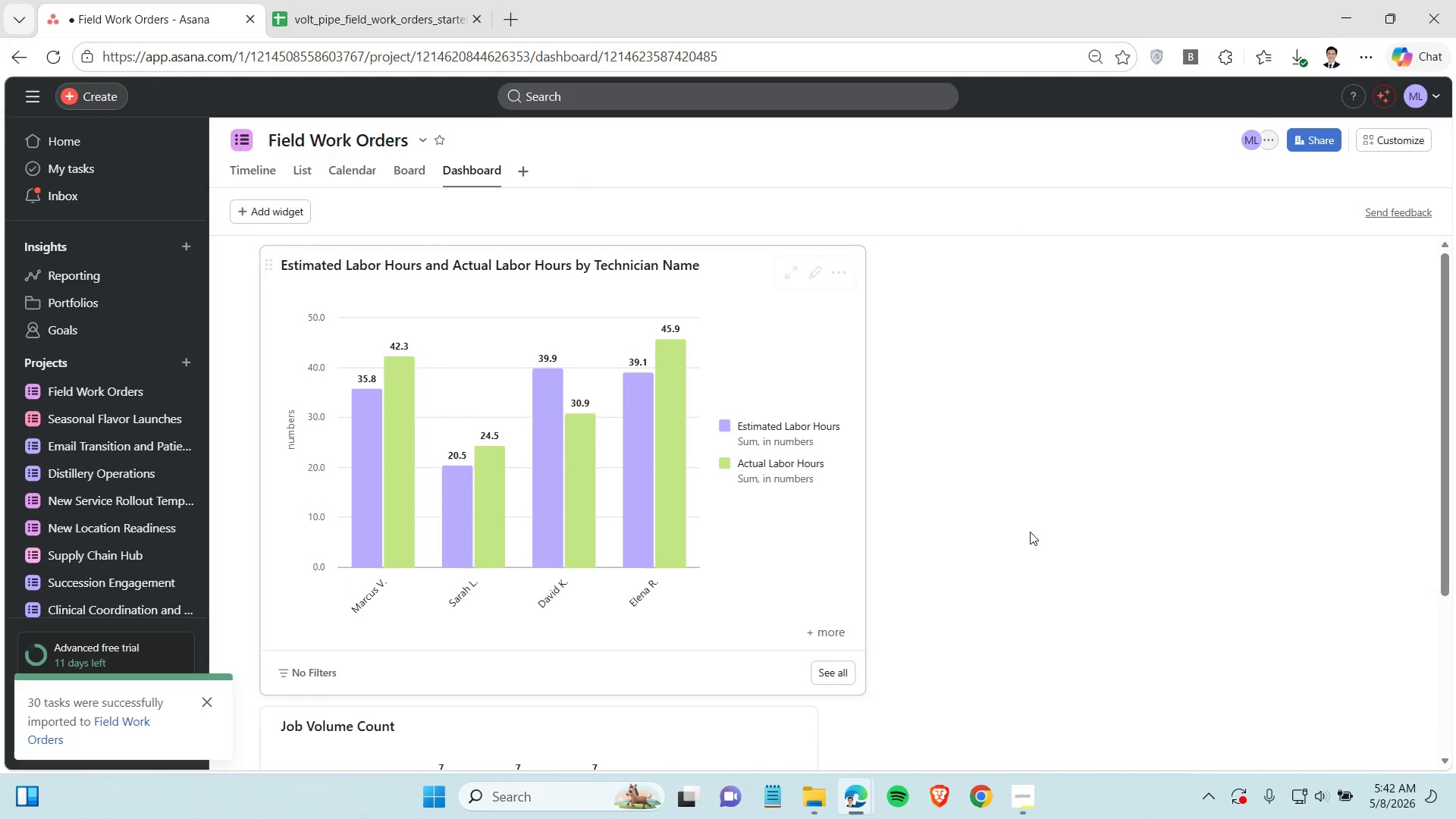 
left_click([1042, 518])
 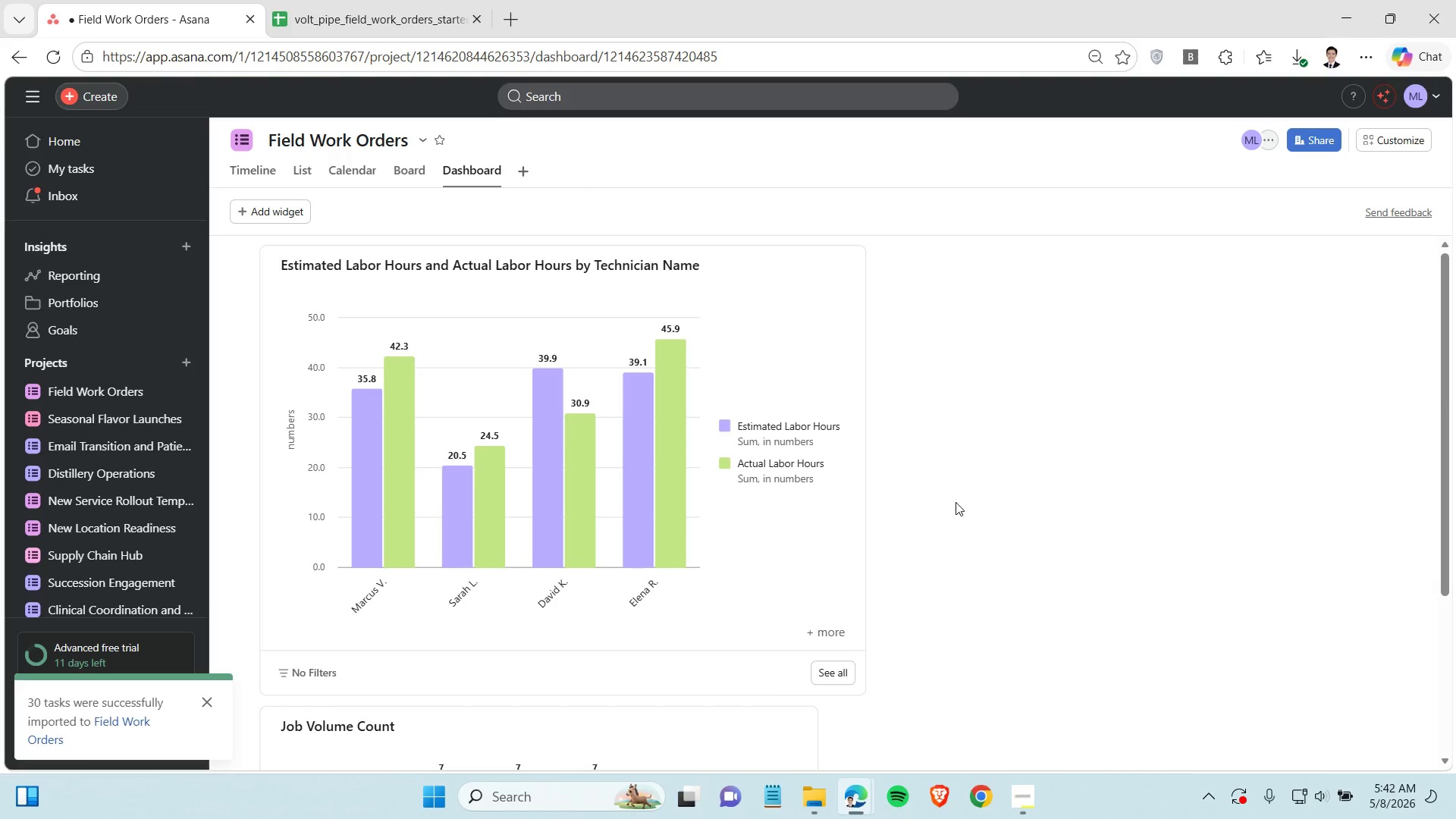 
wait(36.06)
 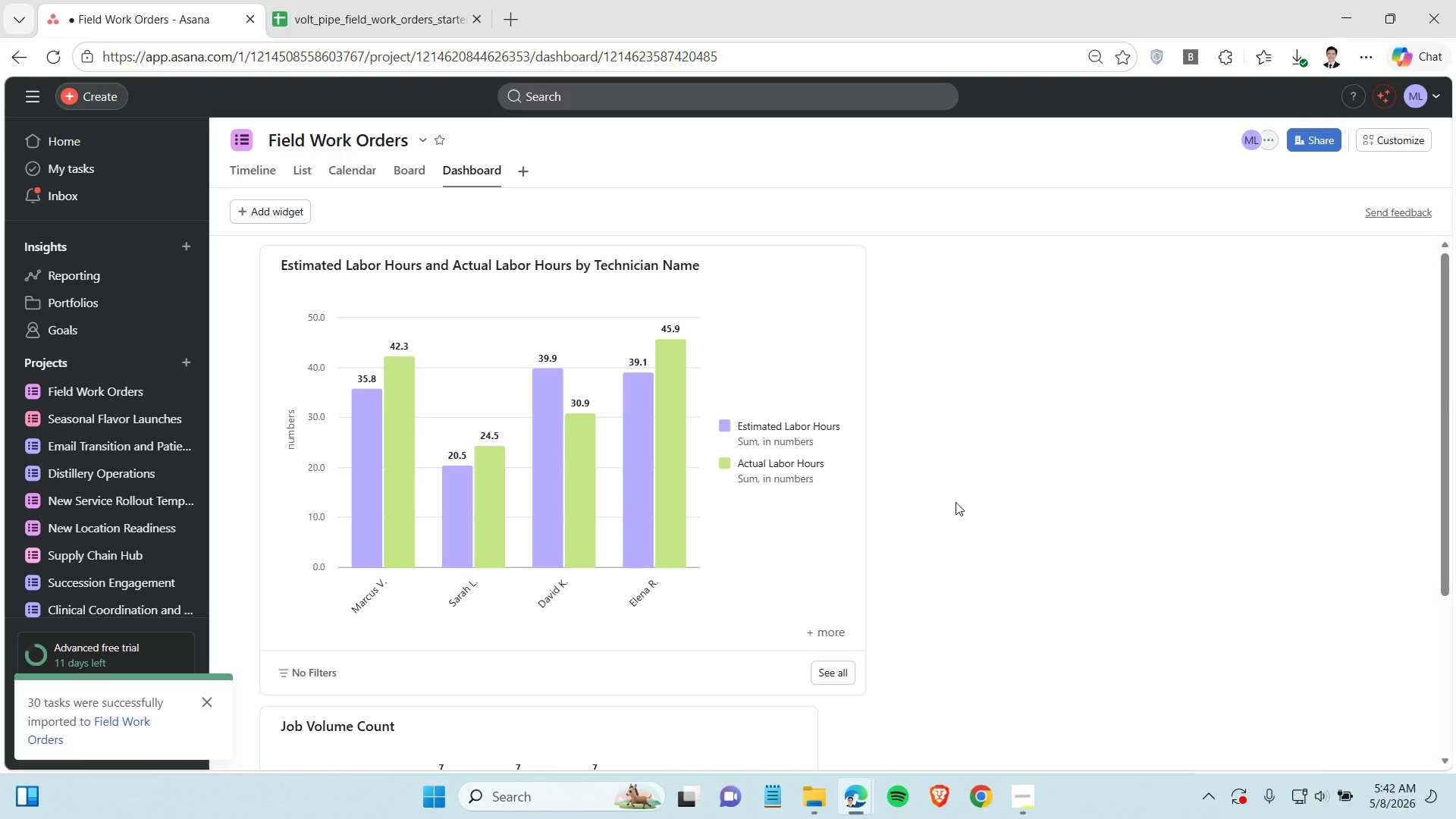 
left_click([959, 504])
 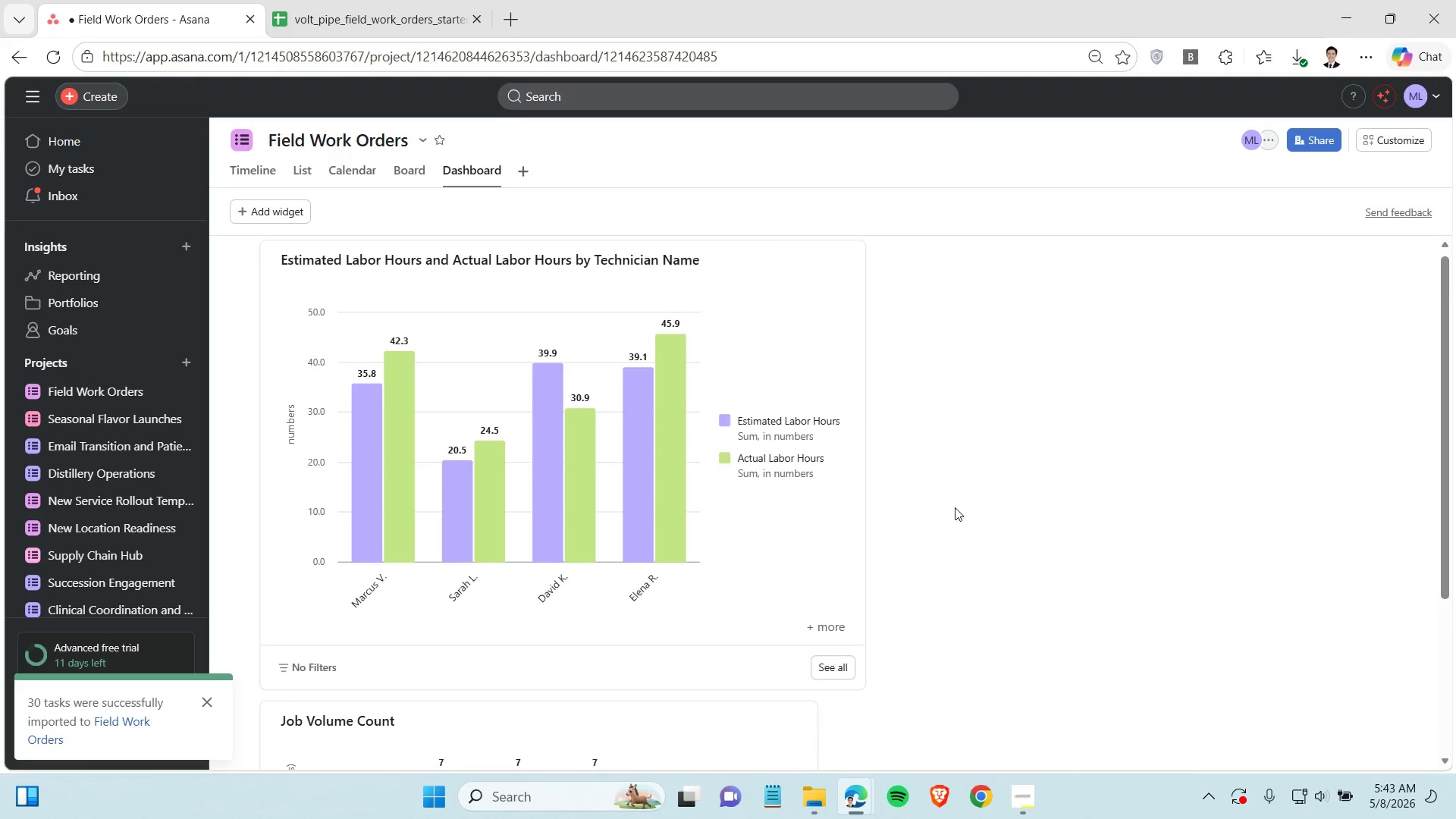 
scroll: coordinate [955, 507], scroll_direction: down, amount: 3.0
 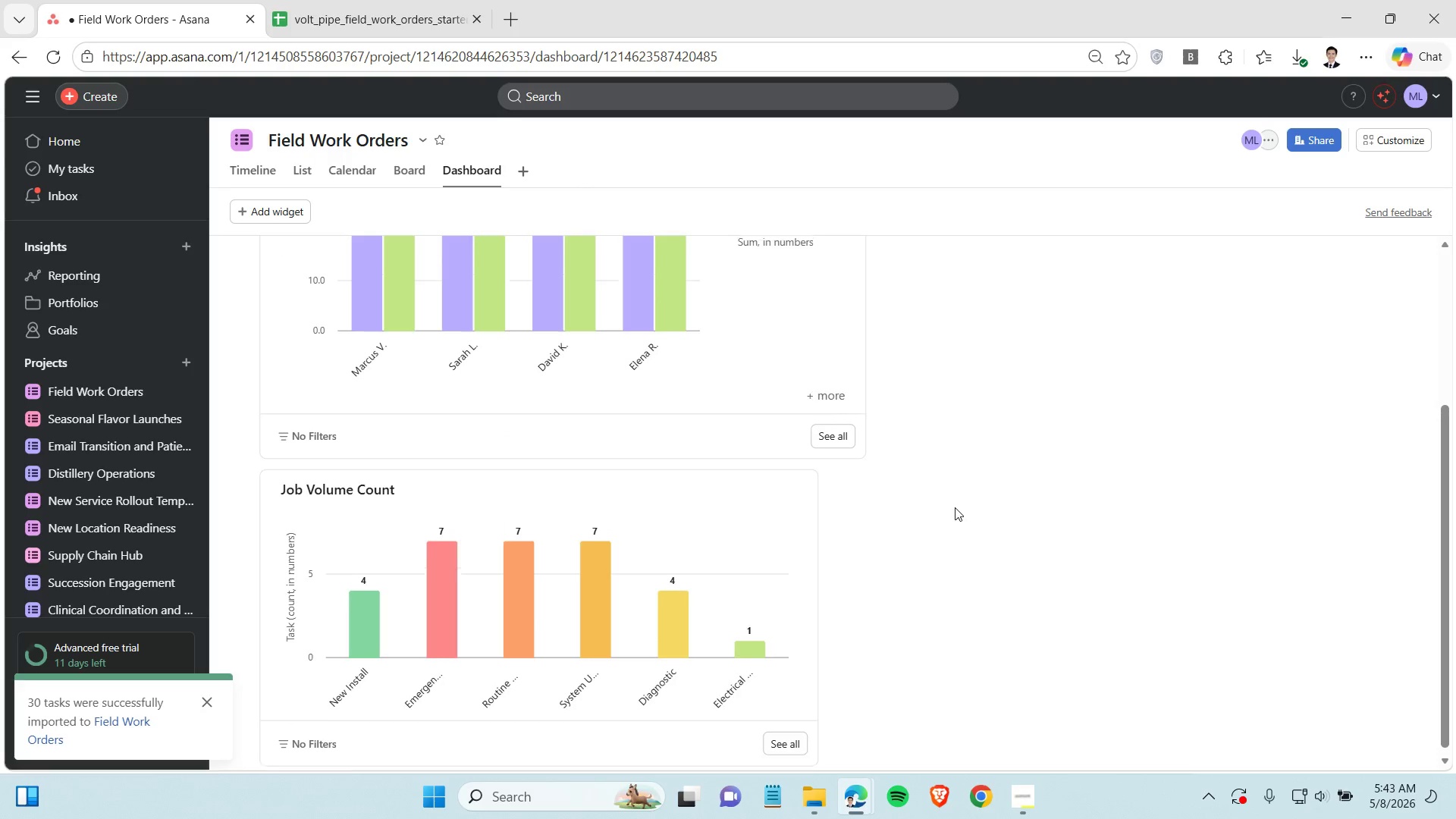 
scroll: coordinate [955, 507], scroll_direction: up, amount: 2.0
 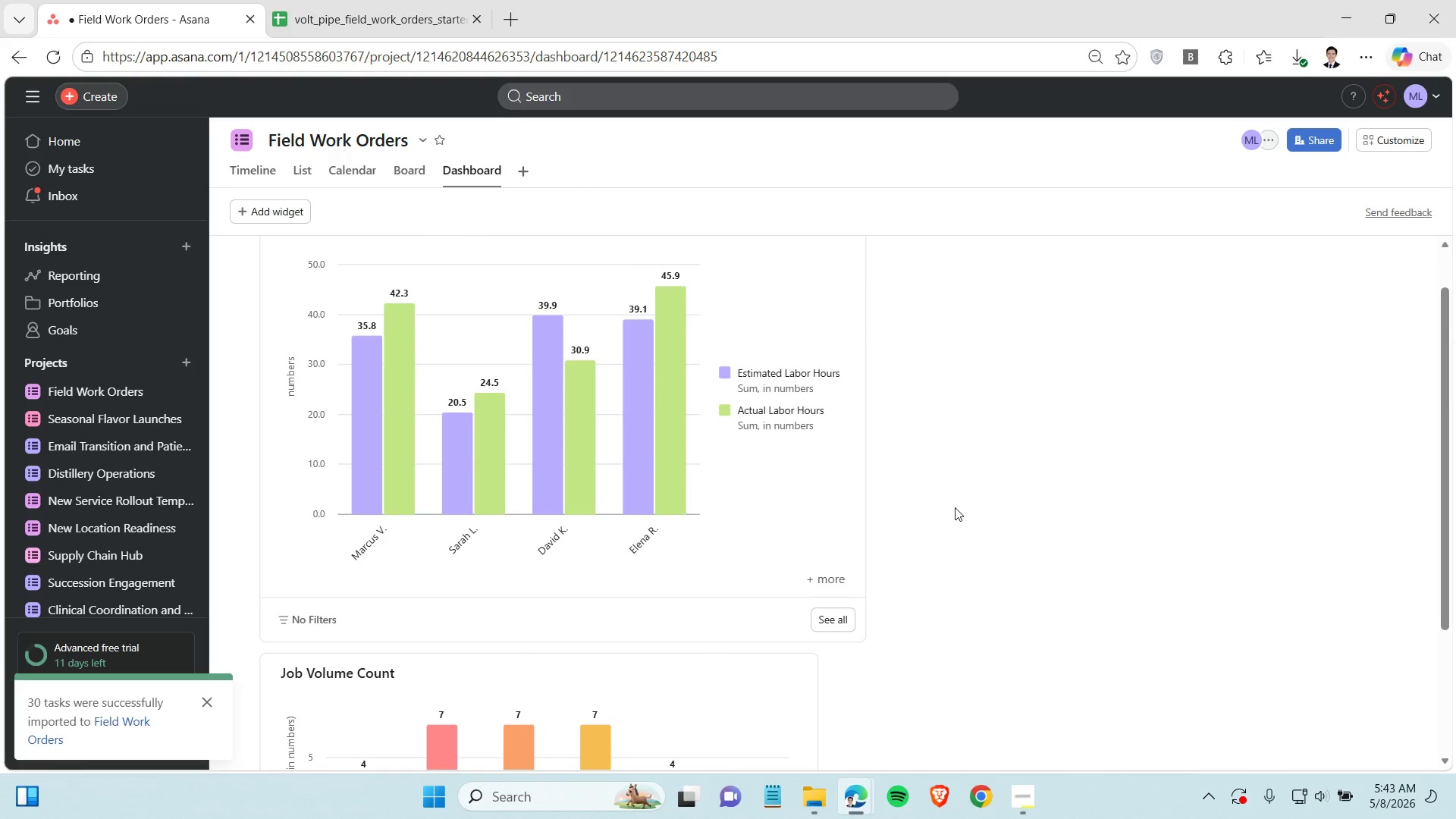 
scroll: coordinate [955, 507], scroll_direction: down, amount: 1.0
 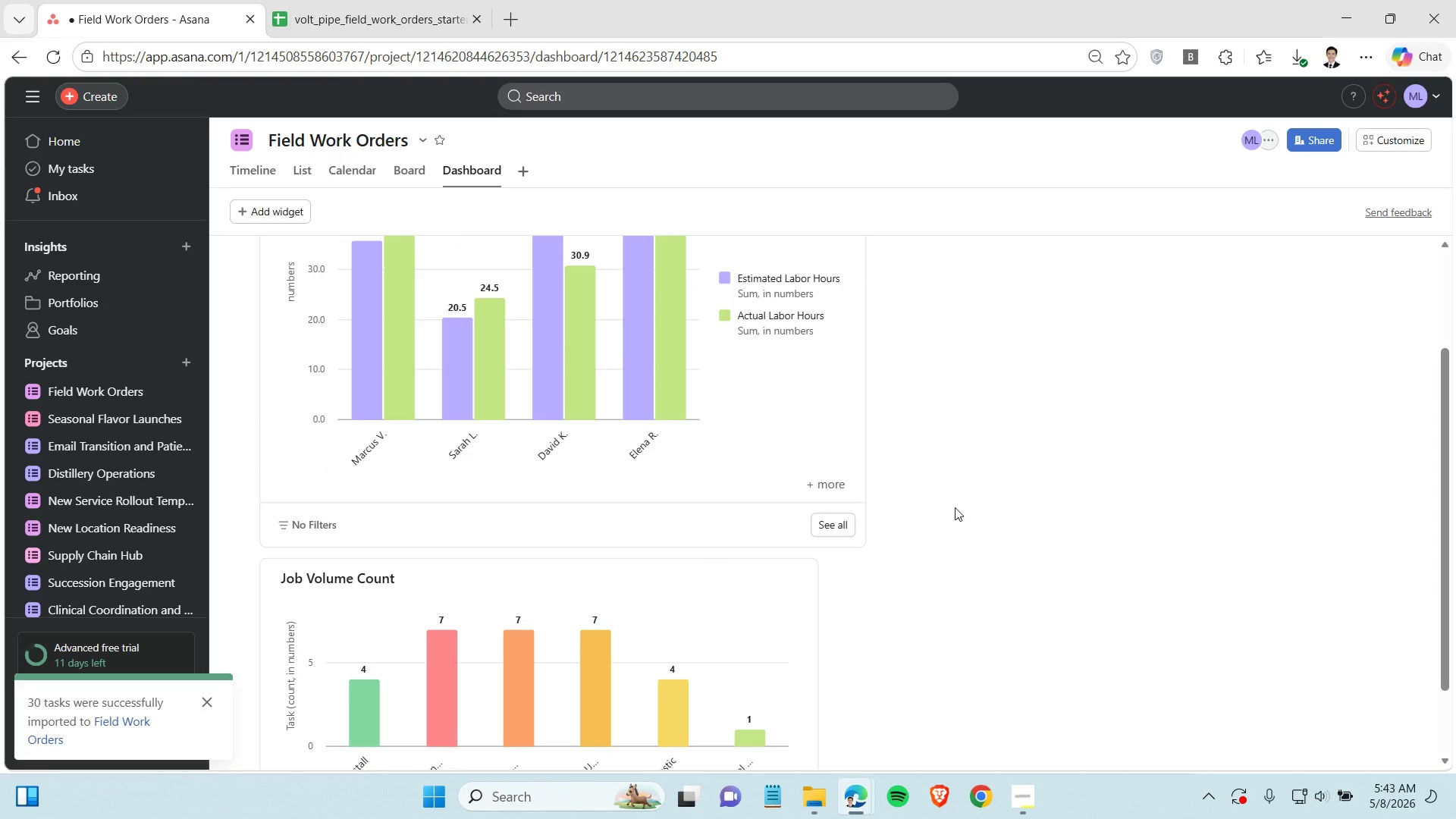 
scroll: coordinate [880, 504], scroll_direction: up, amount: 2.0
 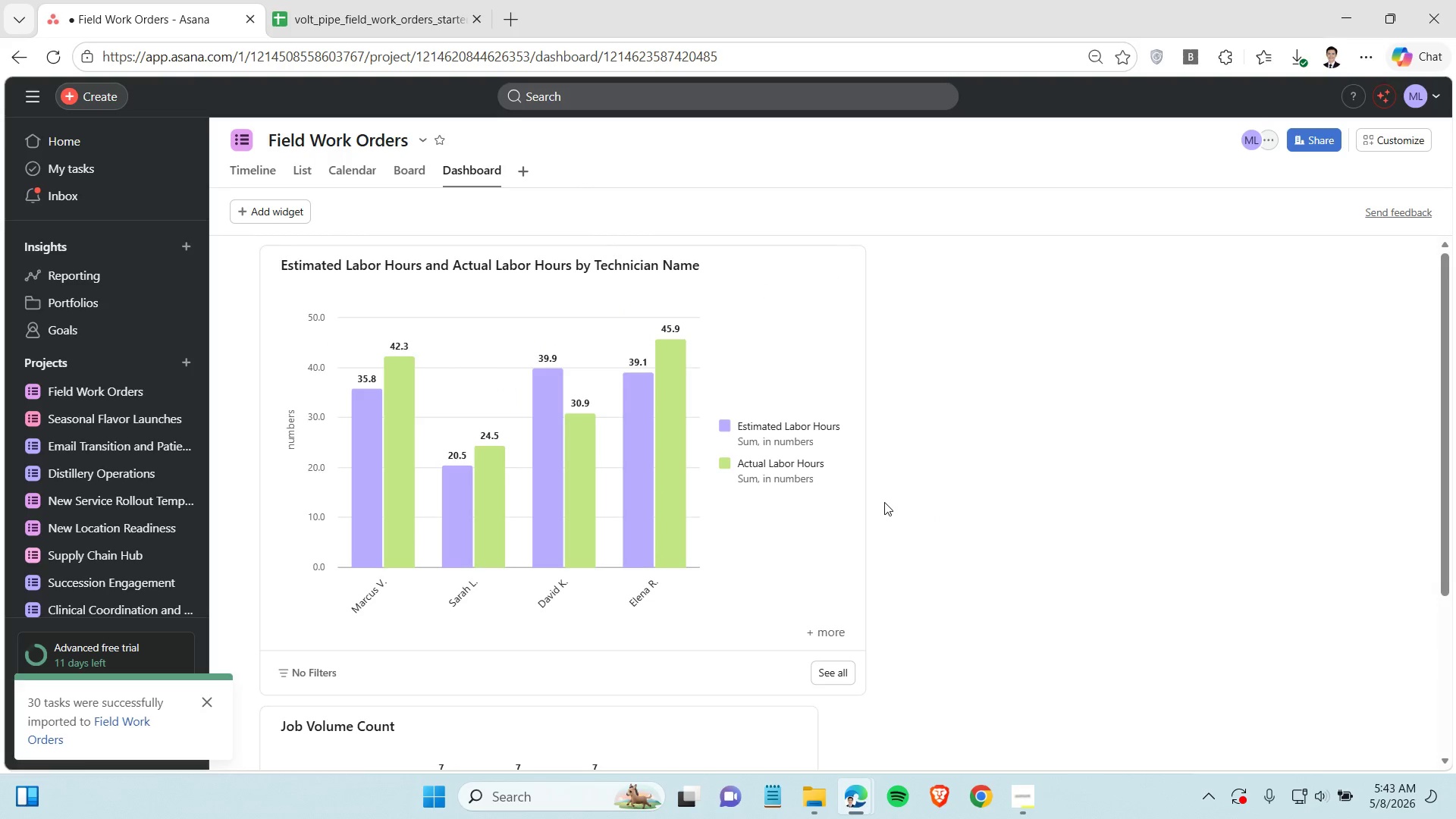 
left_click([913, 494])
 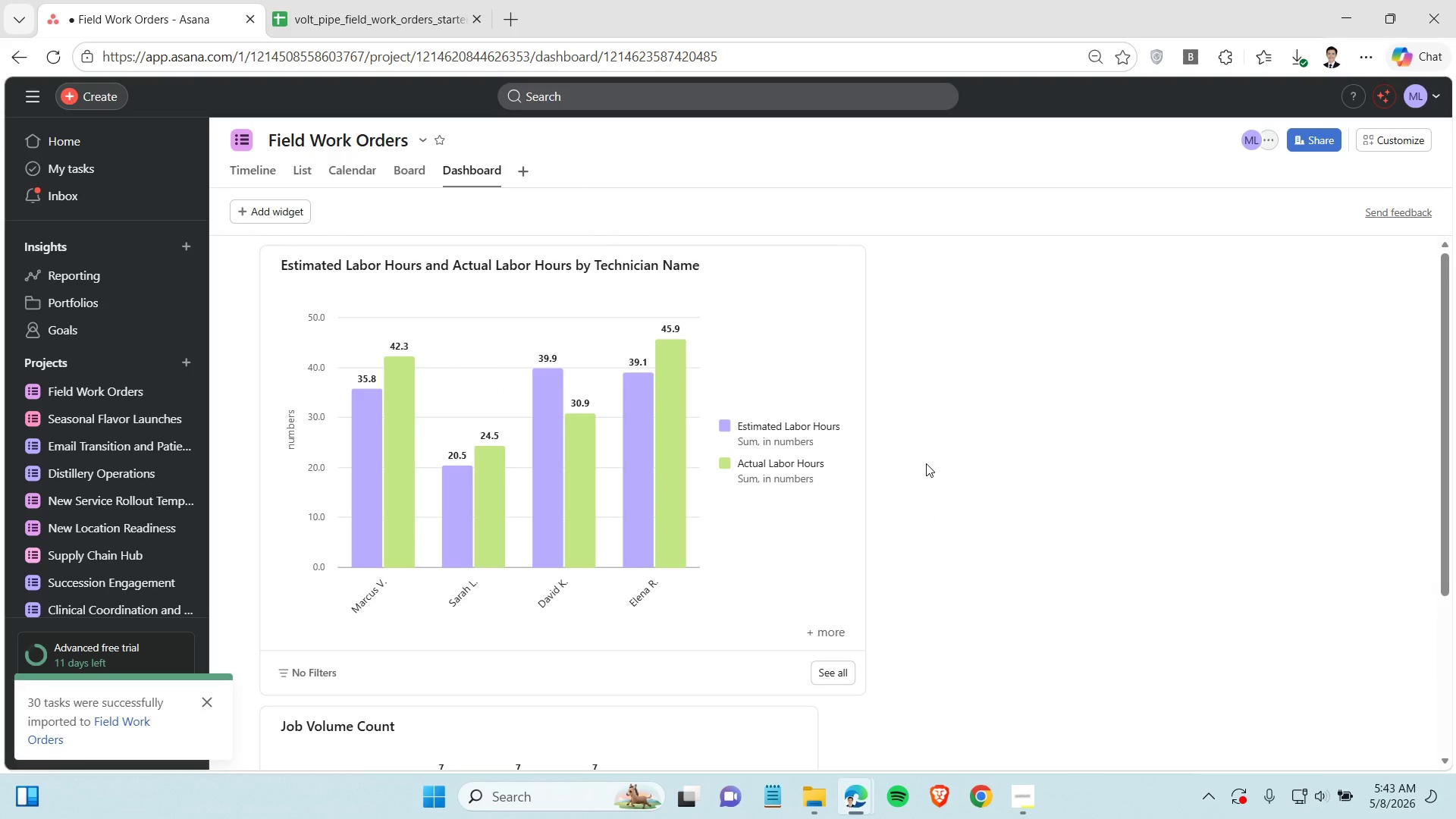 
left_click([926, 462])
 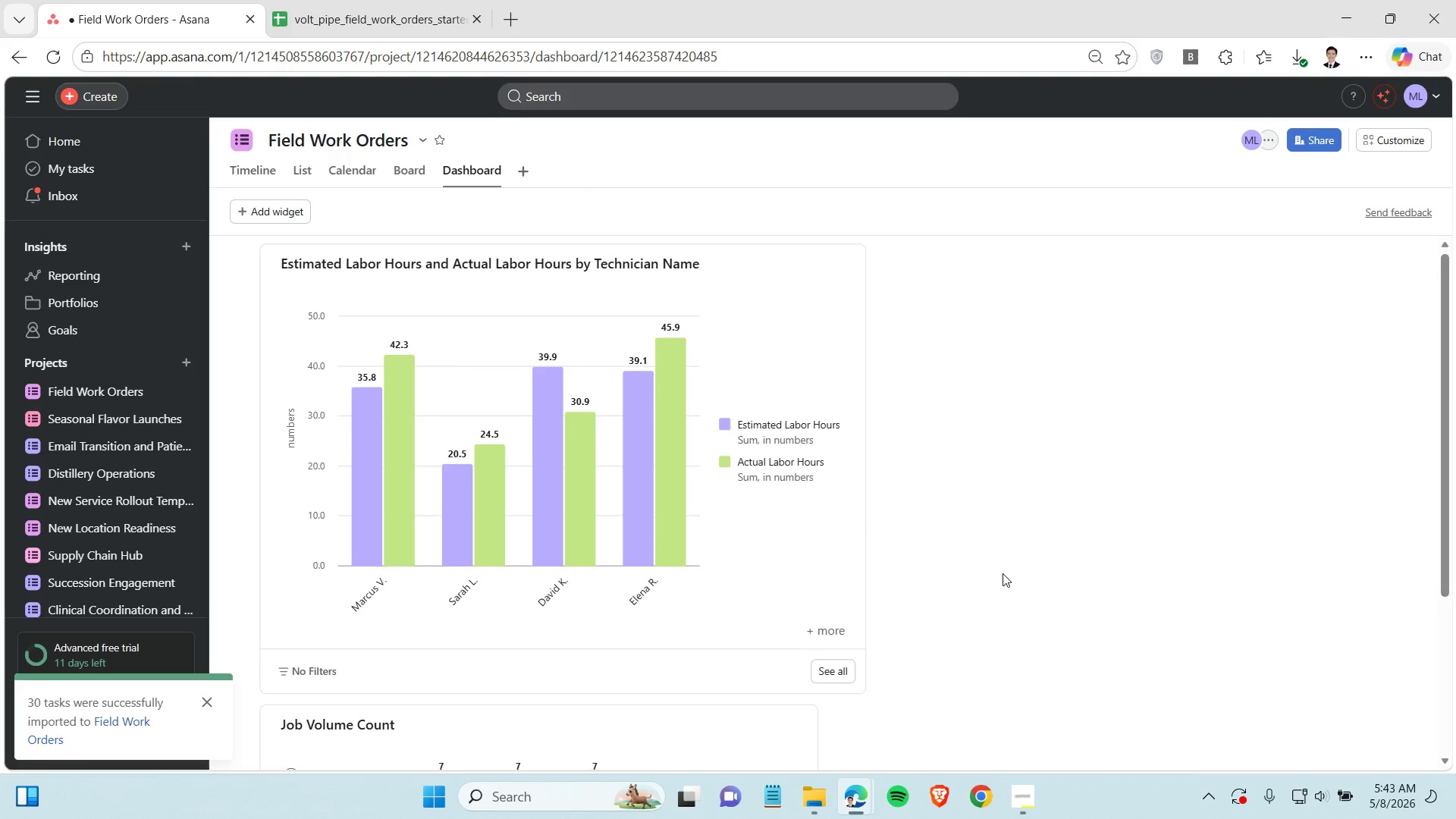 
scroll: coordinate [1000, 566], scroll_direction: down, amount: 4.0
 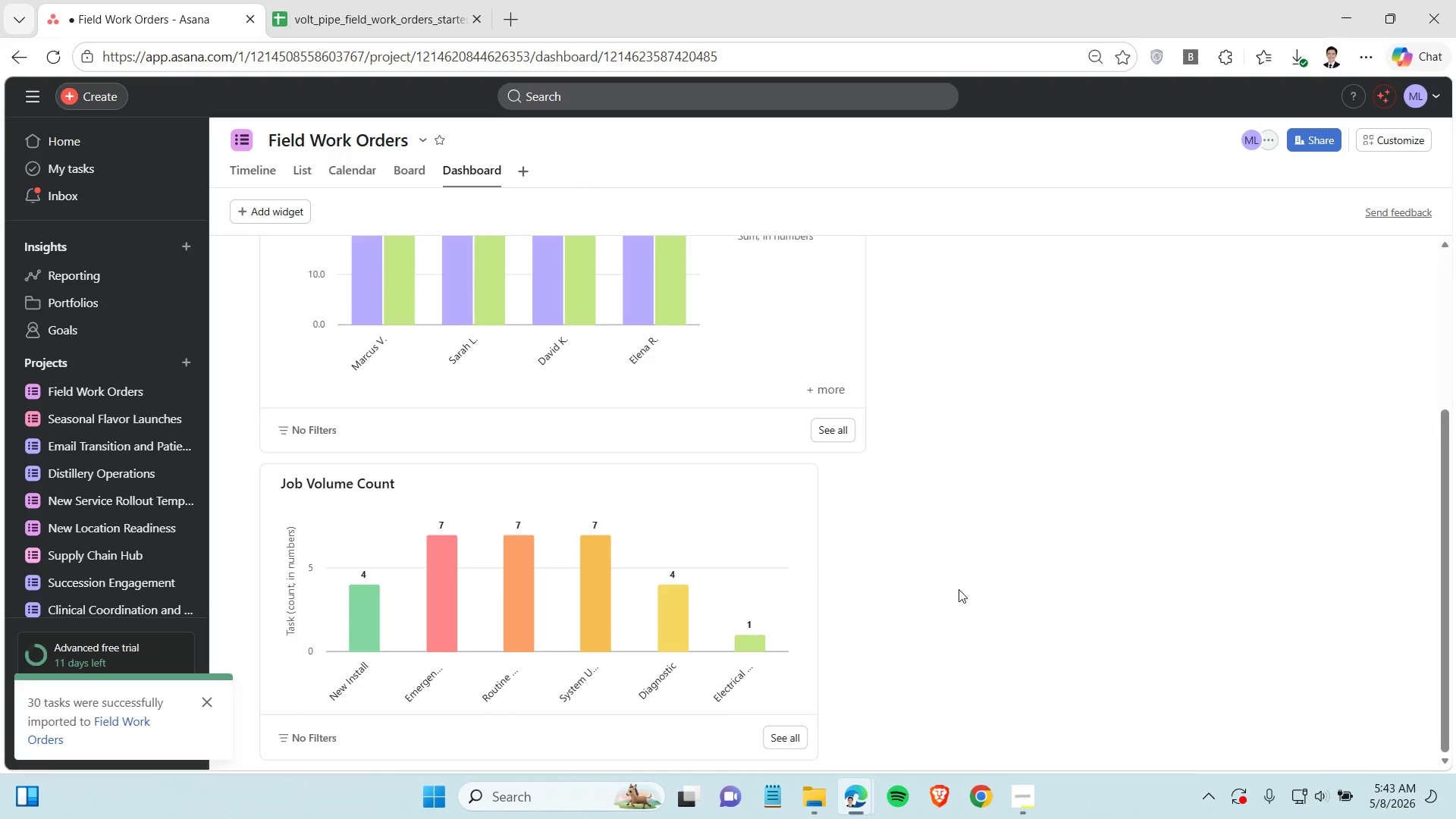 
scroll: coordinate [957, 583], scroll_direction: up, amount: 4.0
 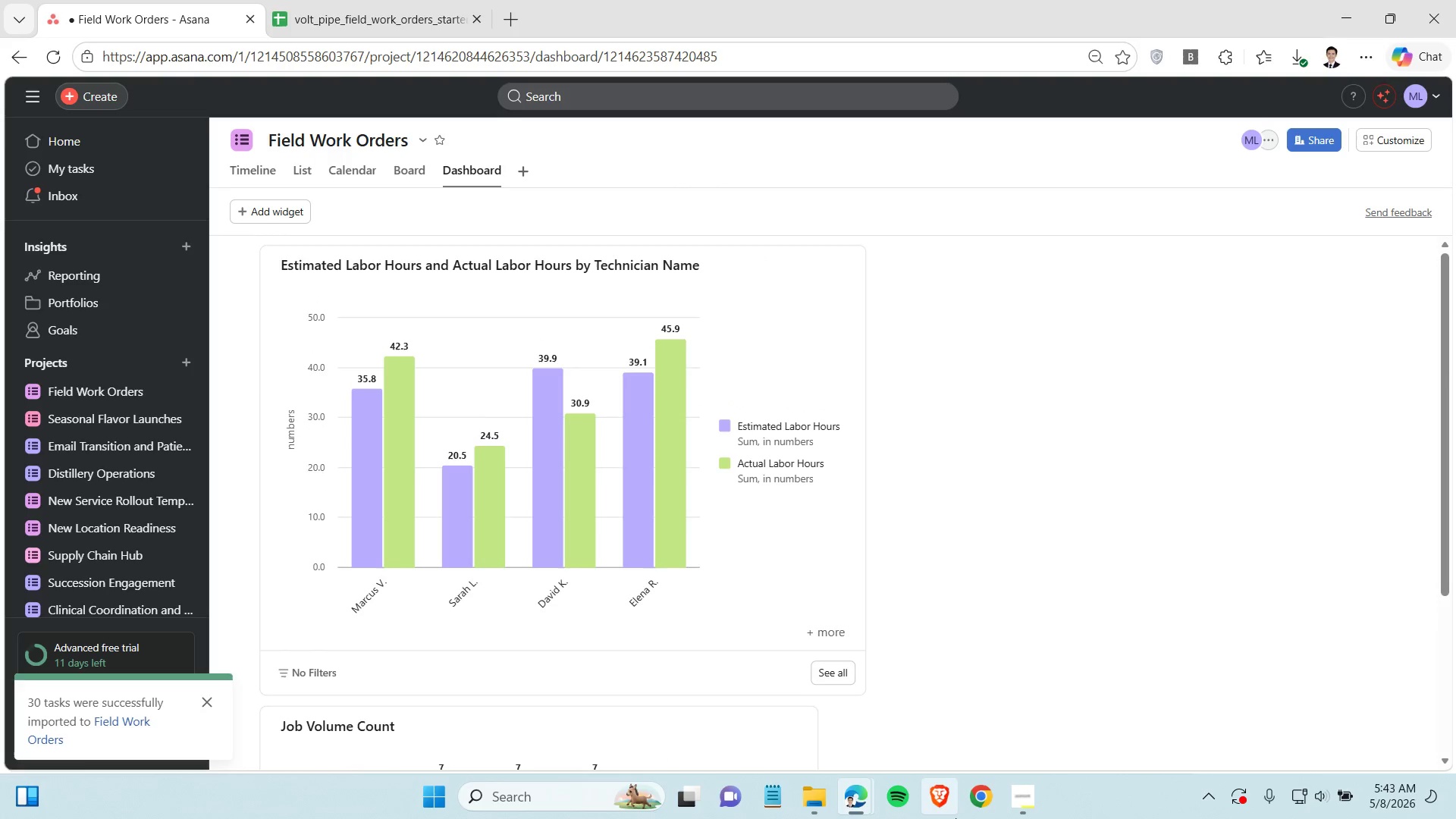 
left_click([1023, 799])